 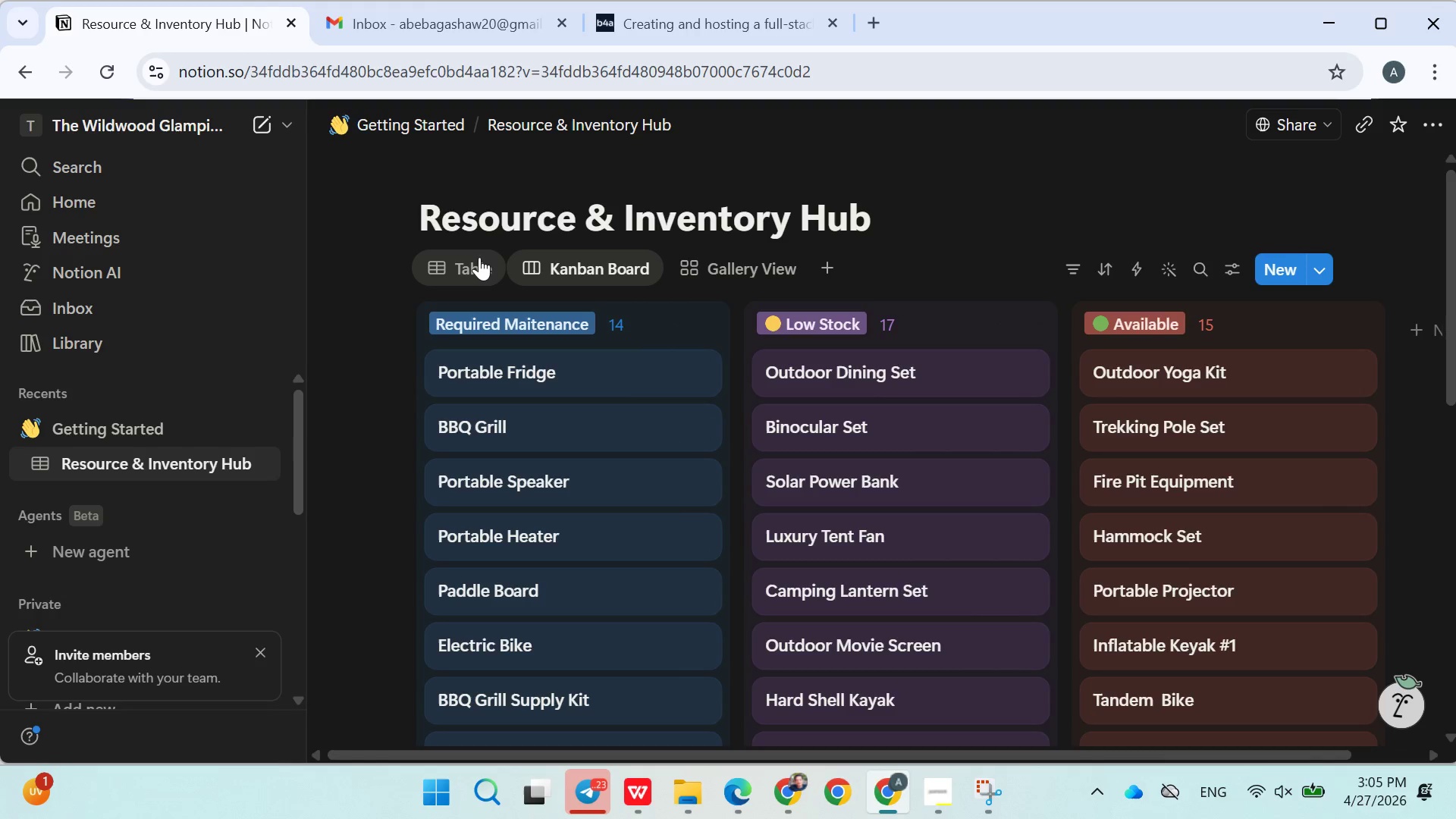 
left_click([820, 265])
 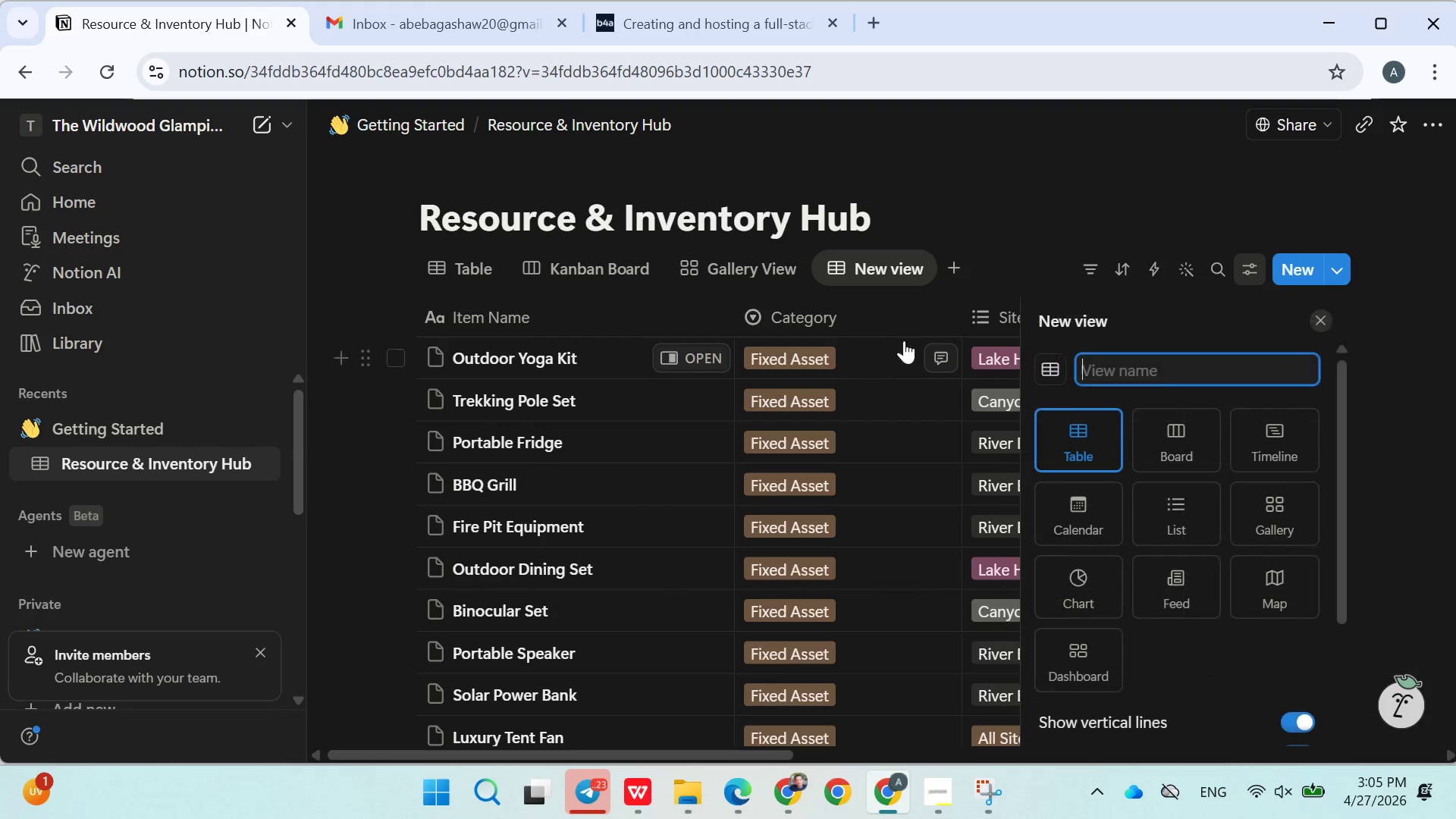 
key(Control+V)
 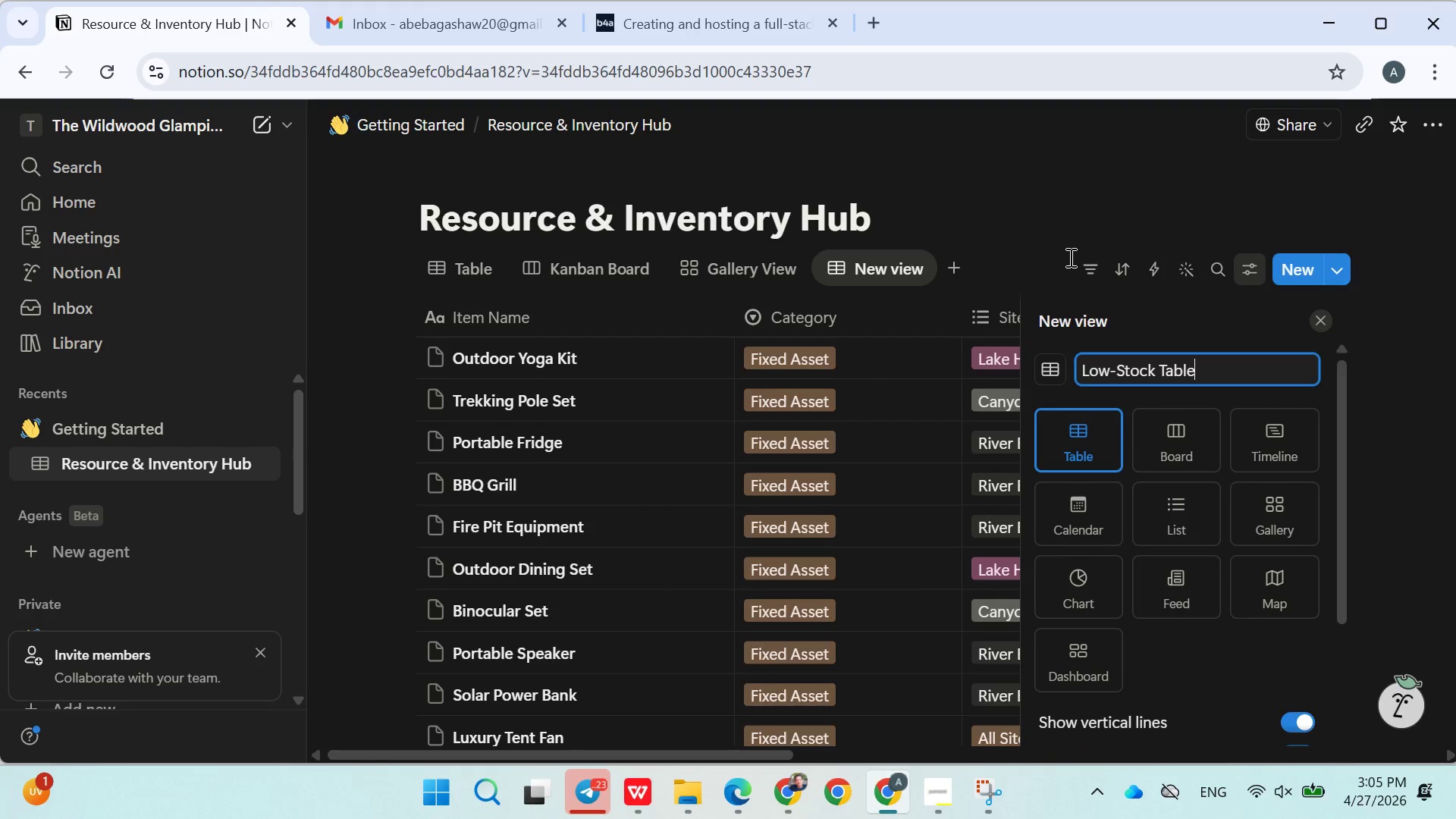 
key(Enter)
 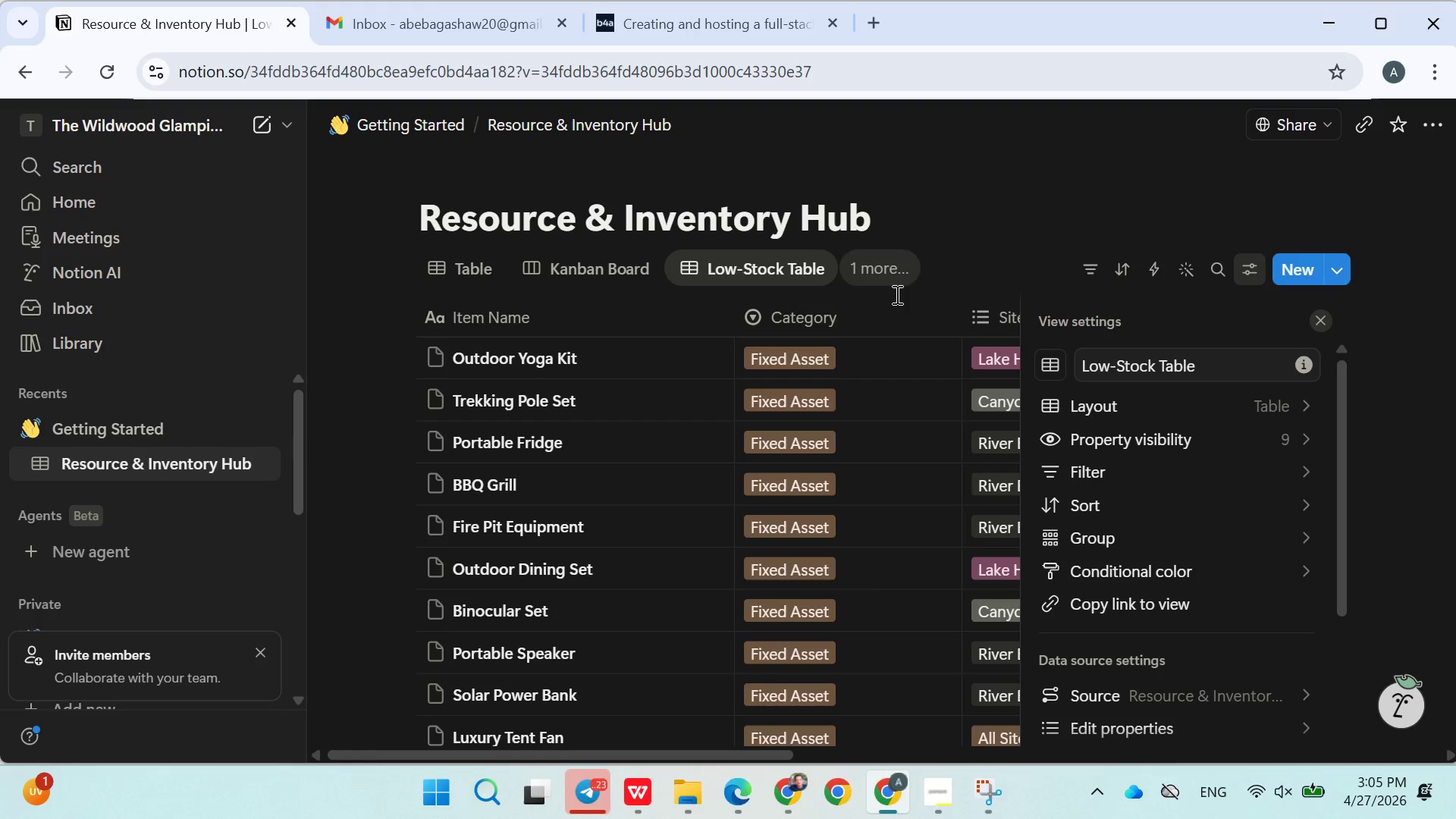 
left_click([783, 284])
 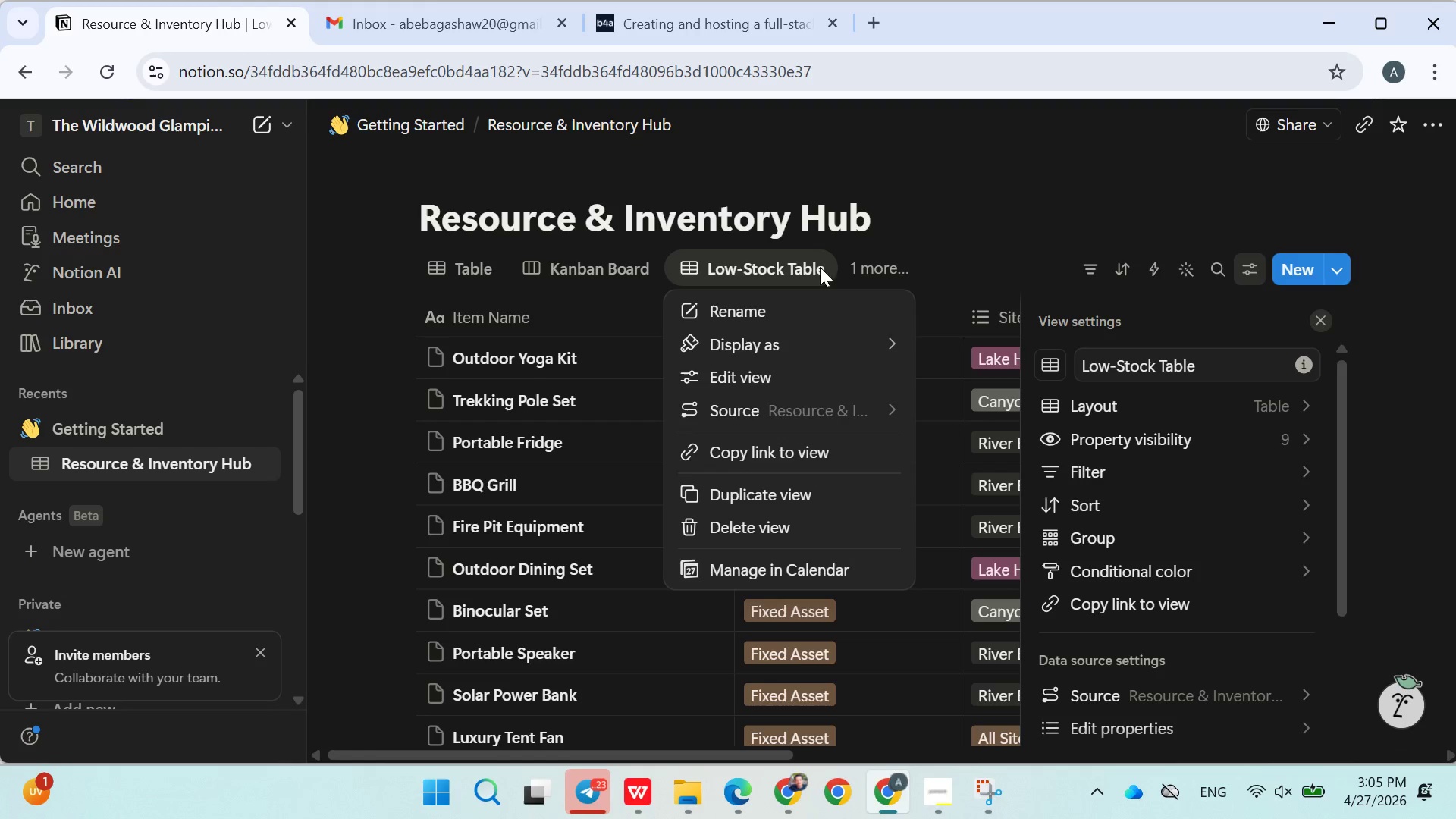 
left_click([903, 235])
 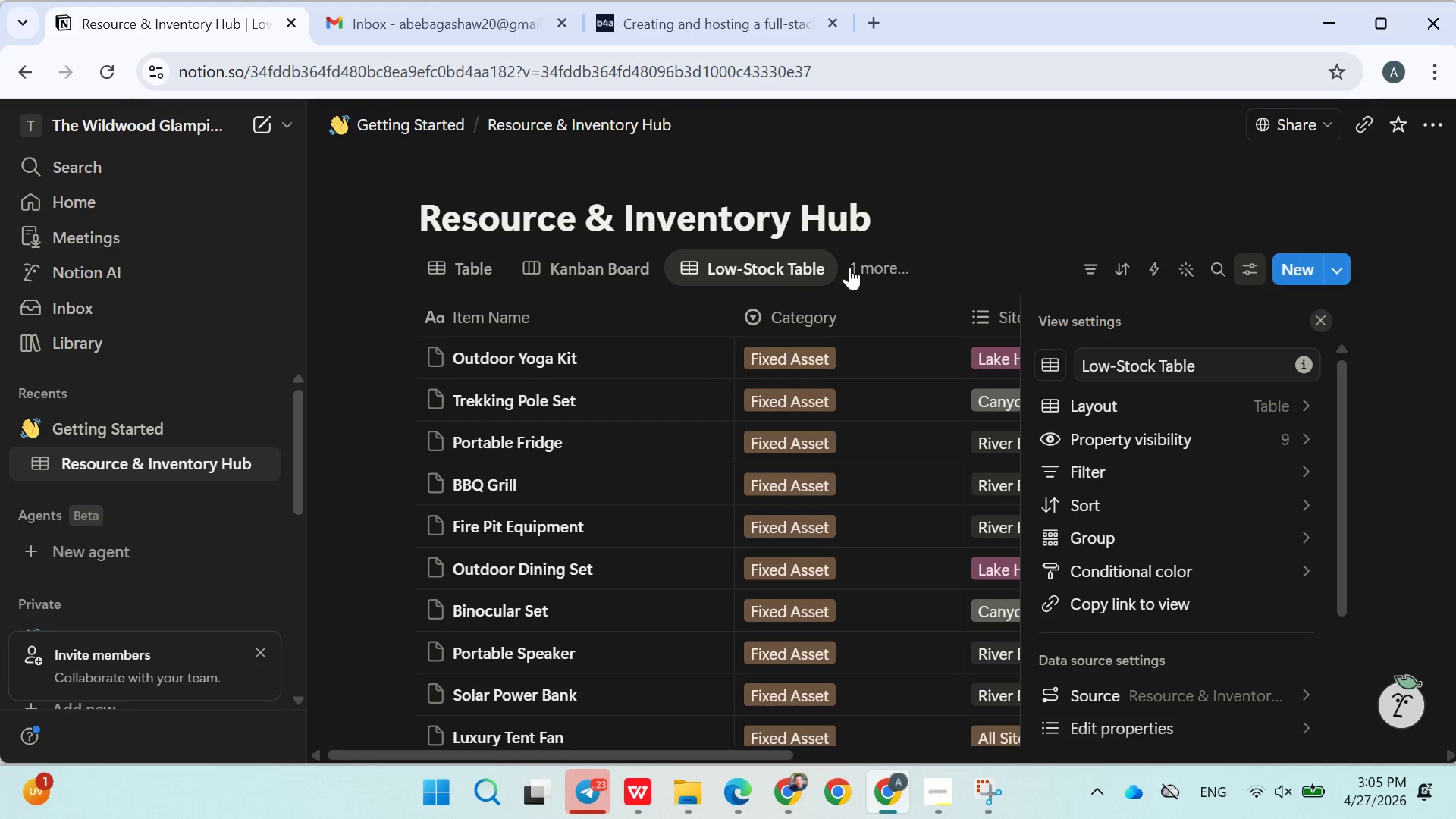 
left_click([786, 264])
 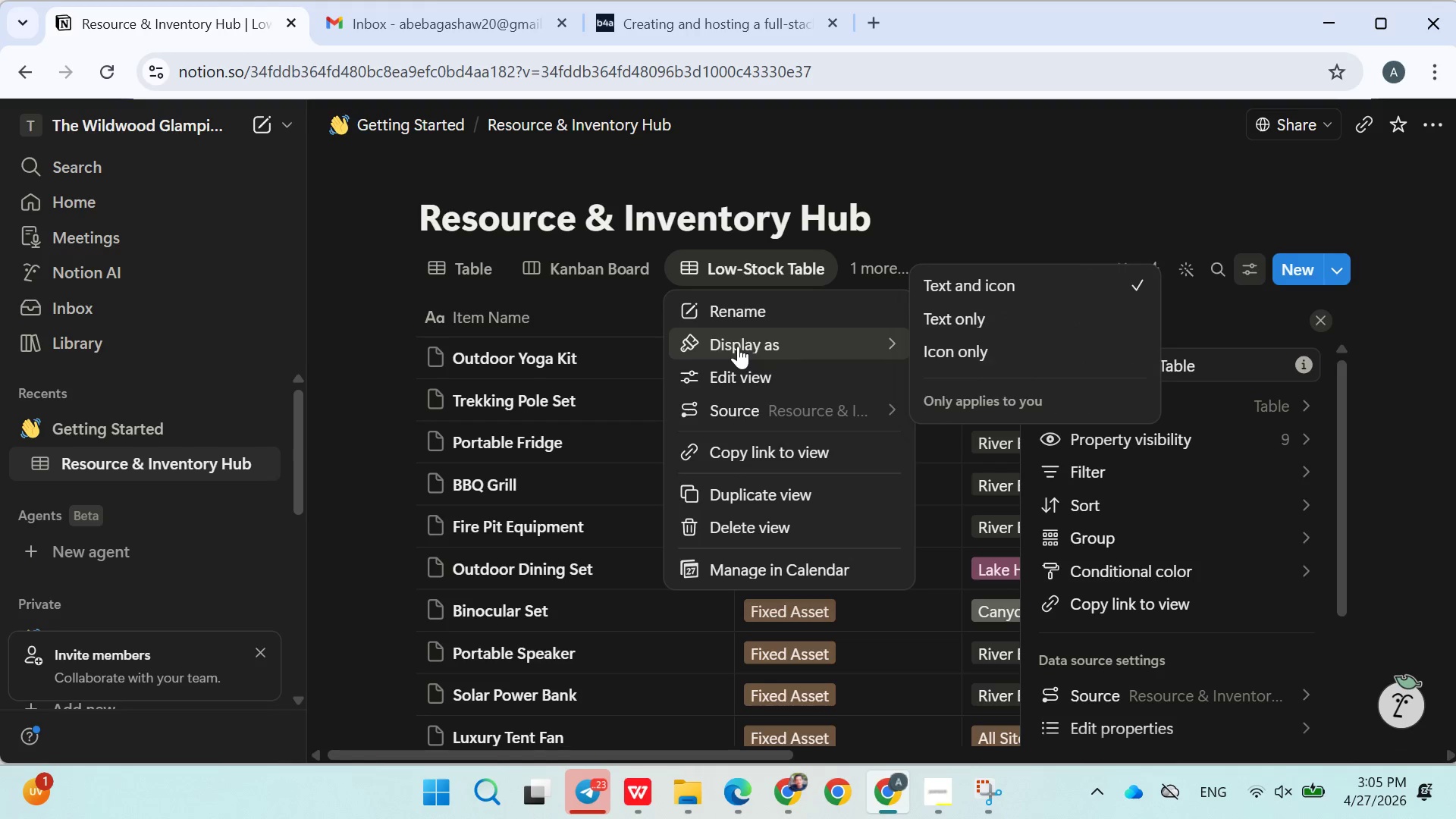 
left_click([734, 366])
 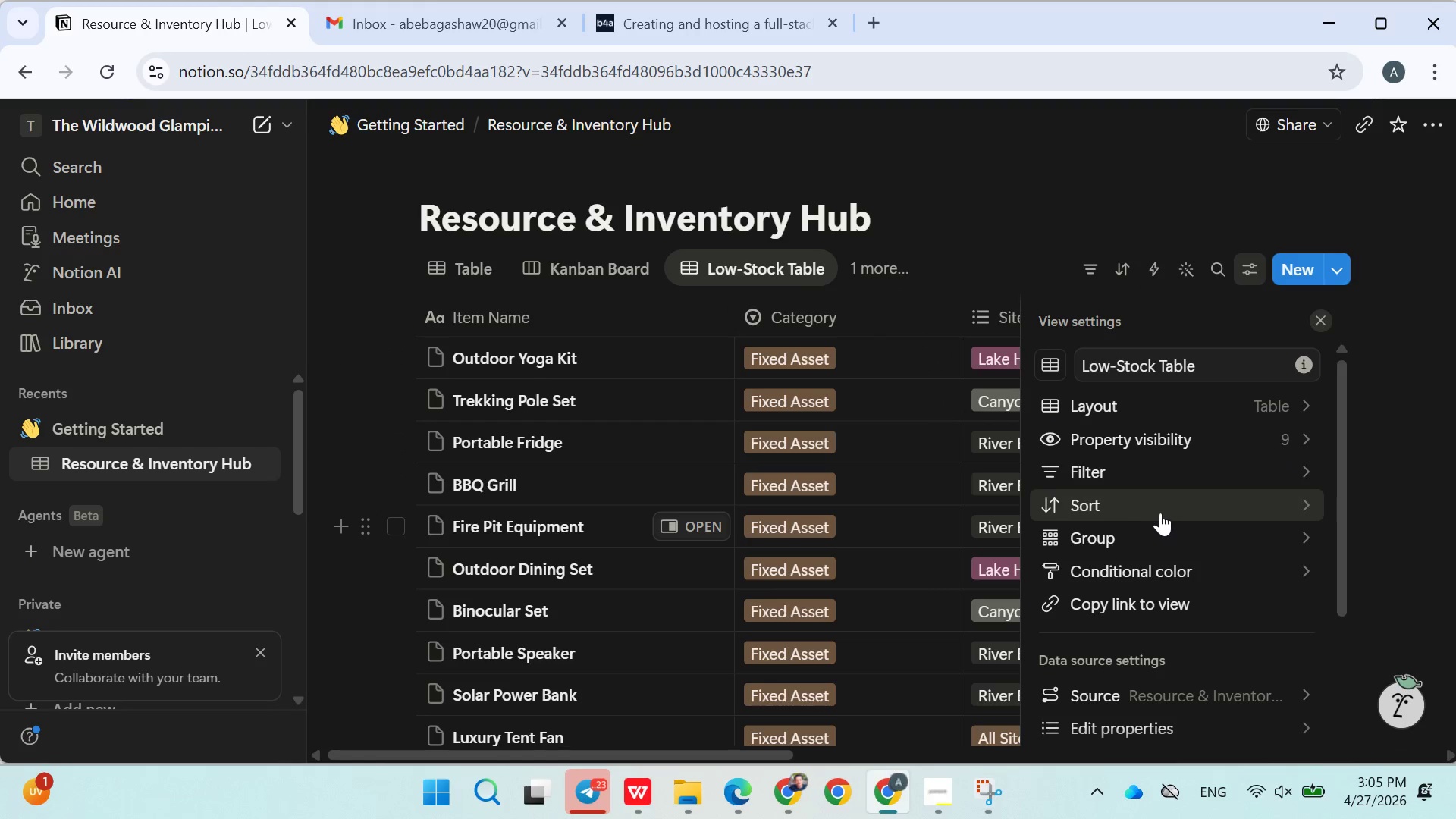 
left_click([1111, 472])
 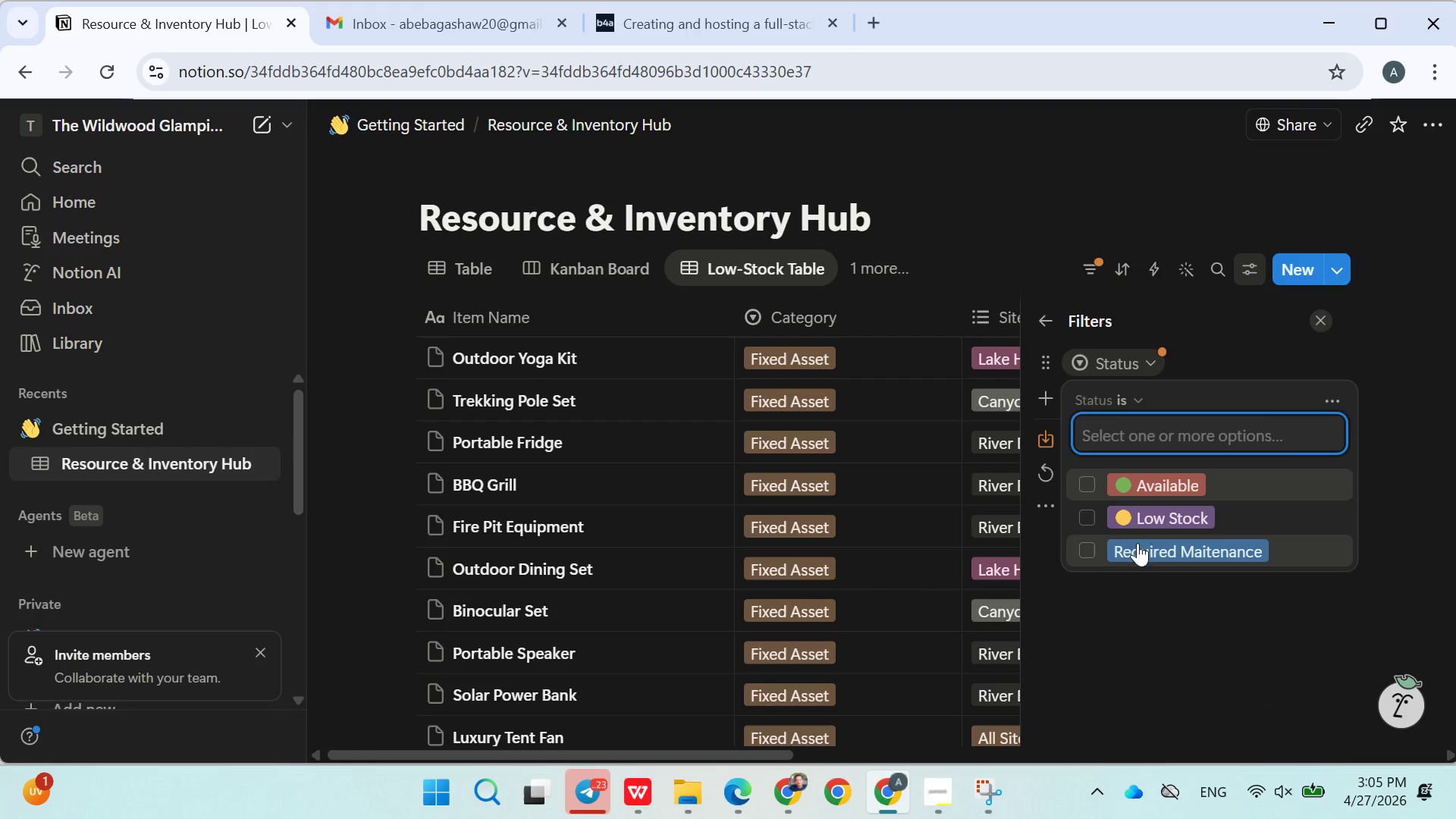 
left_click([1093, 514])
 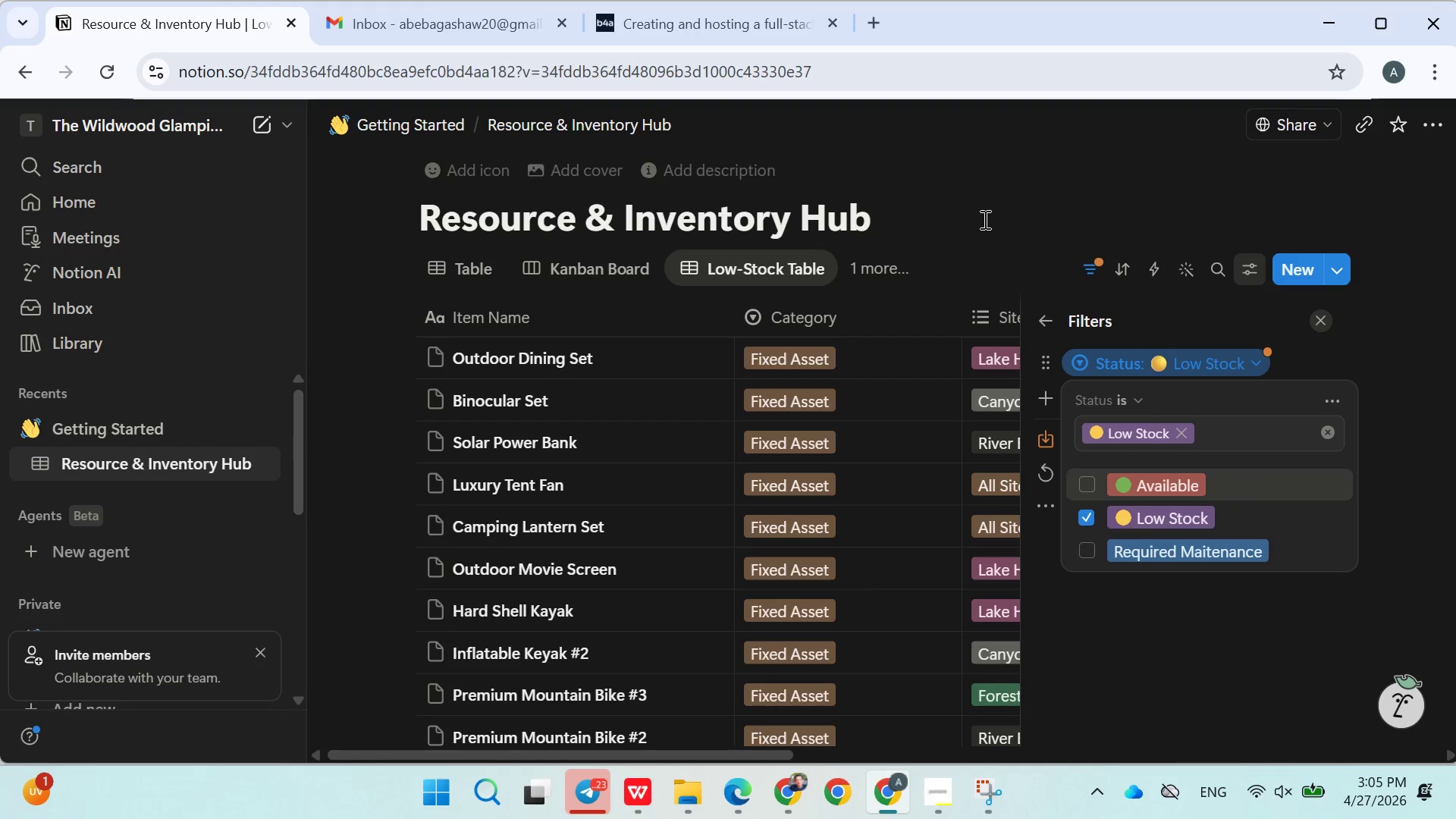 
left_click([984, 219])
 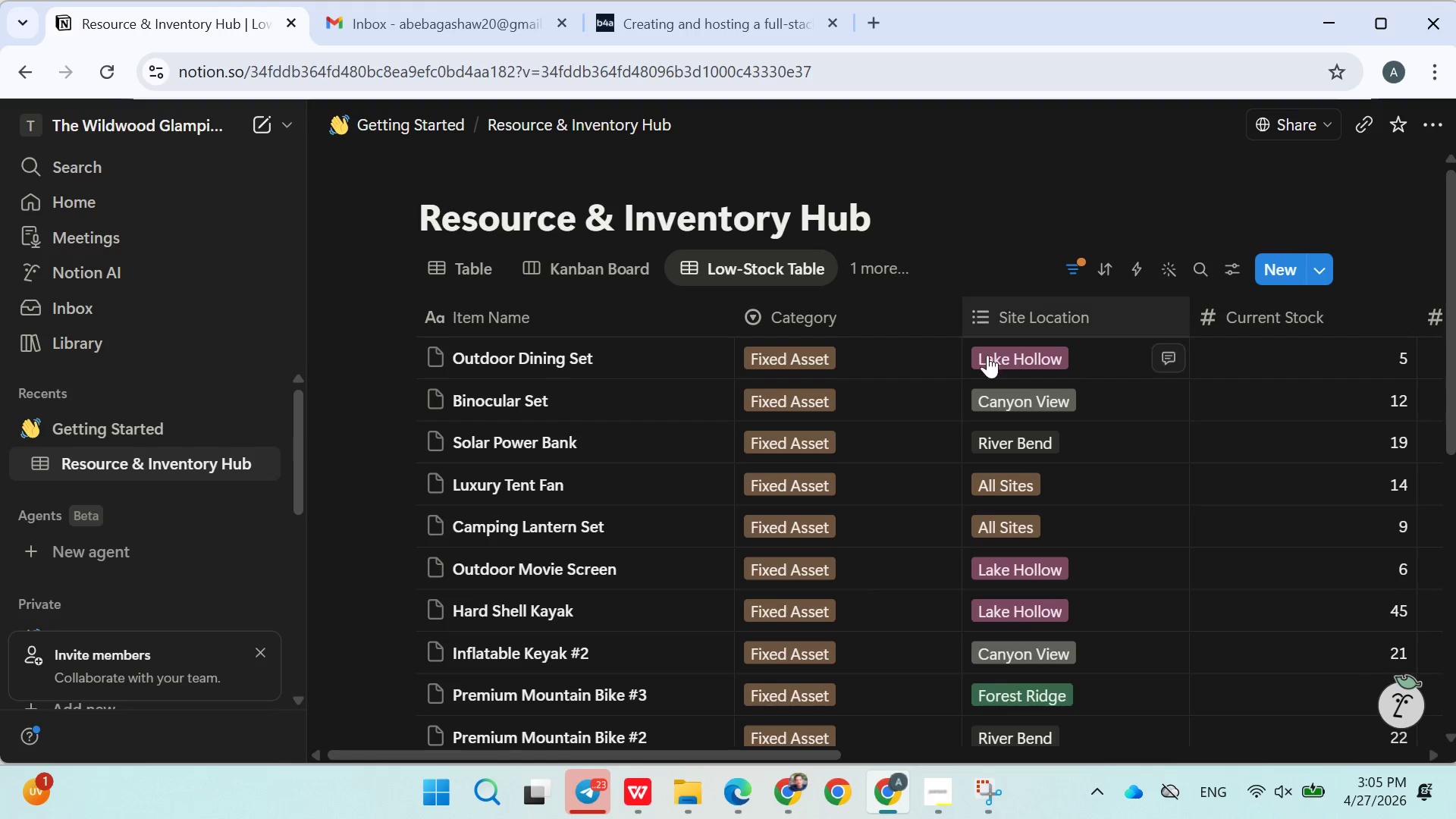 
scroll: coordinate [942, 497], scroll_direction: down, amount: 1.0
 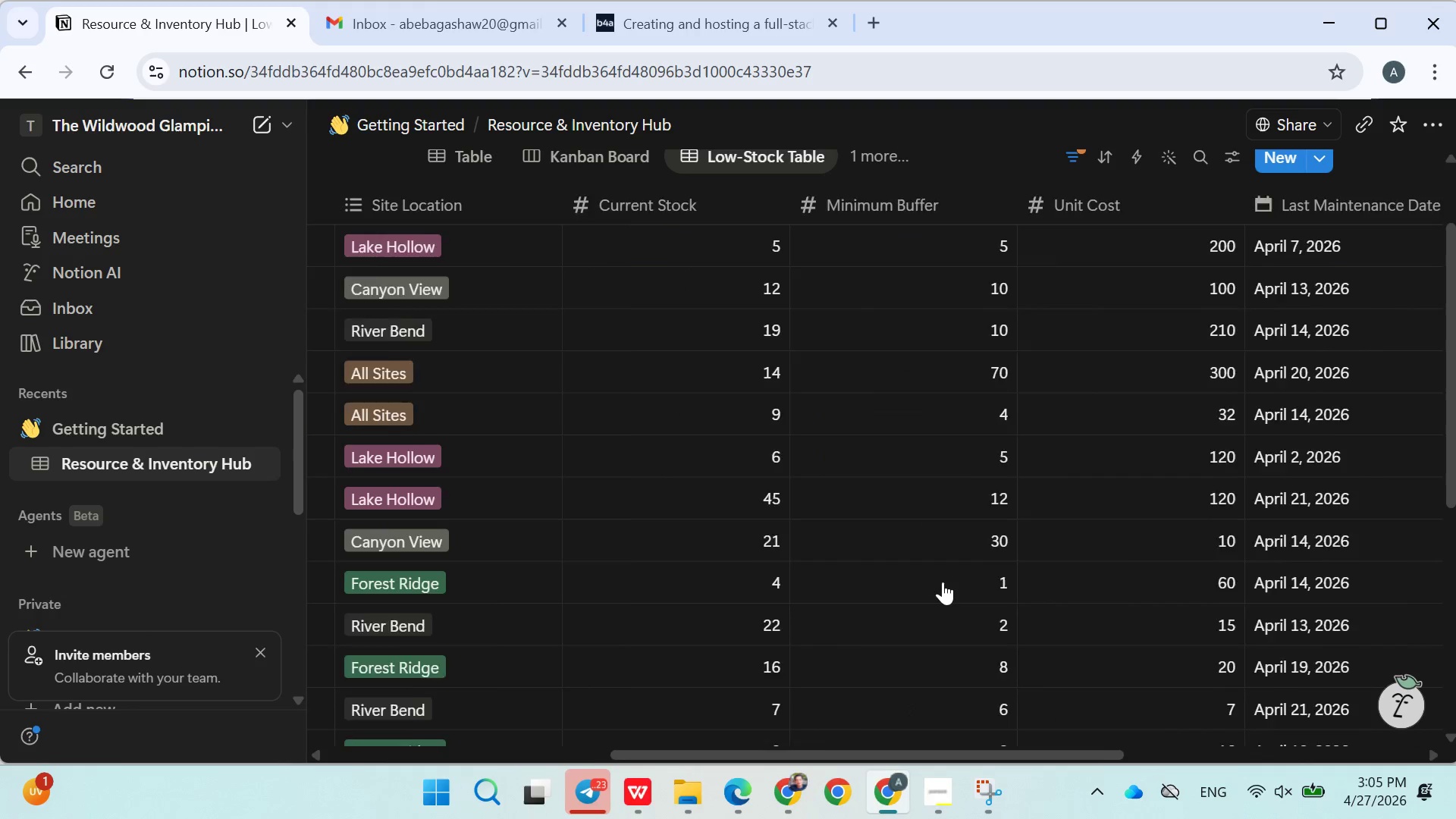 
scroll: coordinate [864, 574], scroll_direction: up, amount: 7.0
 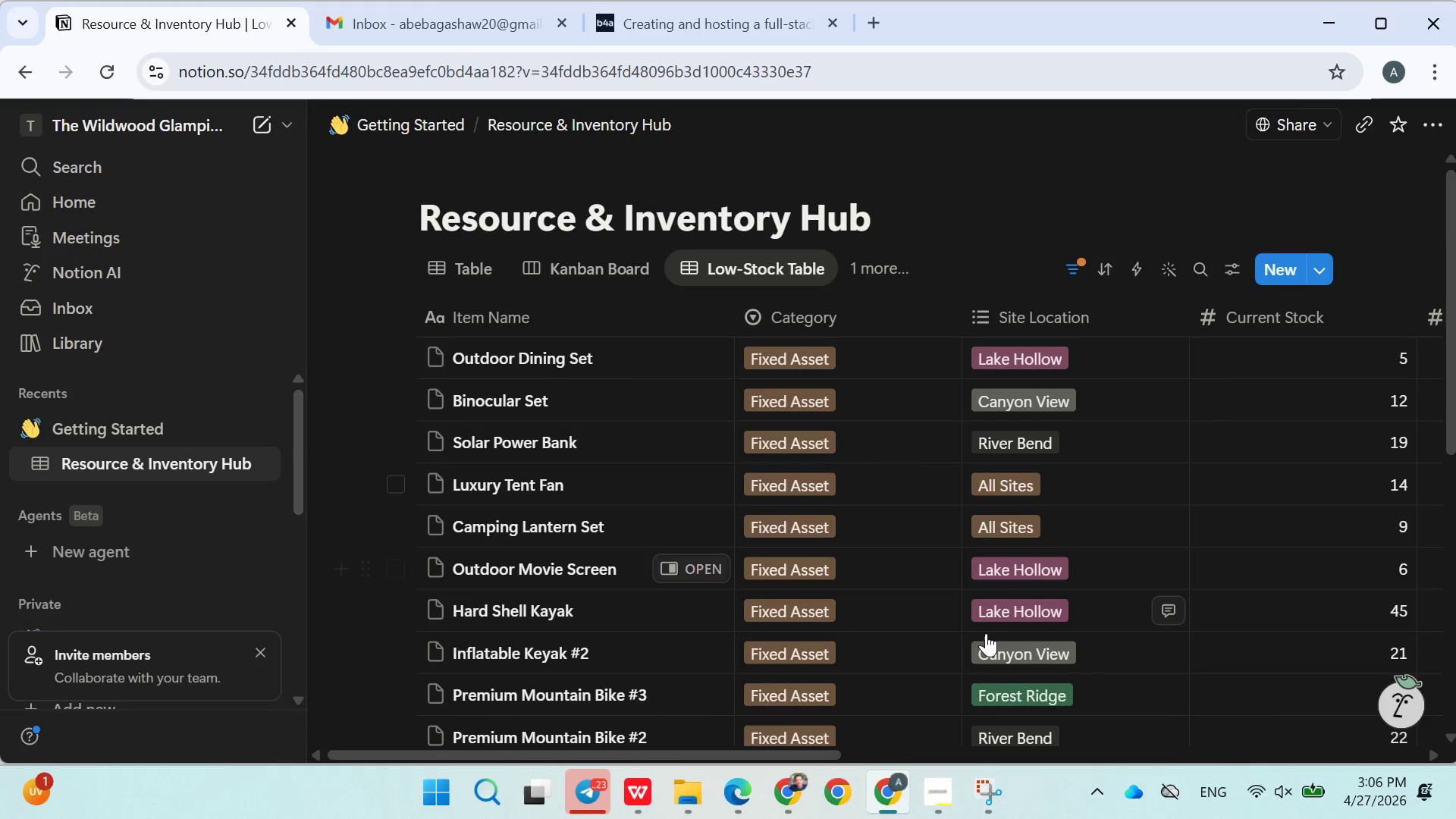 
left_click([946, 781])